 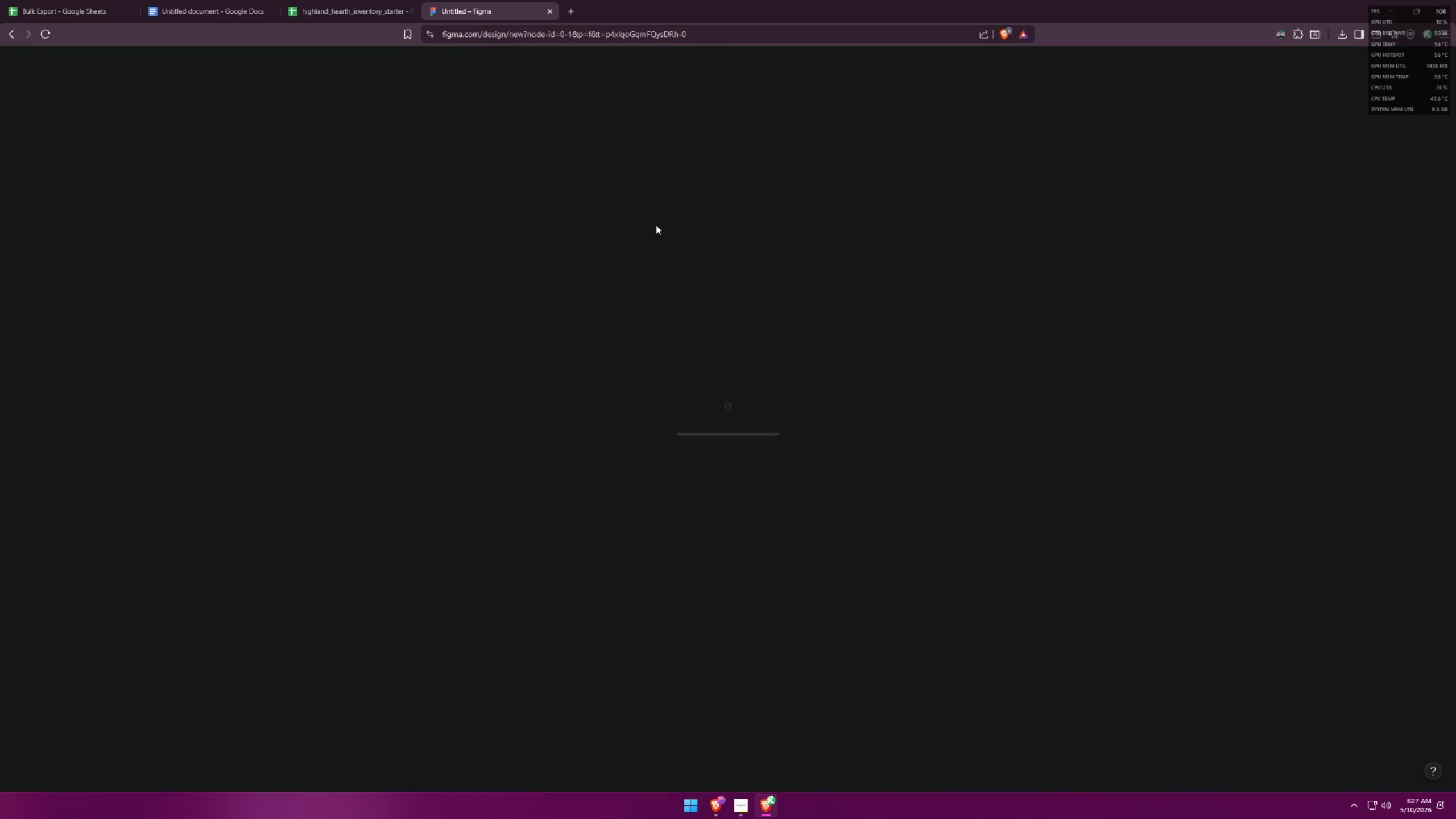 
double_click([721, 374])
 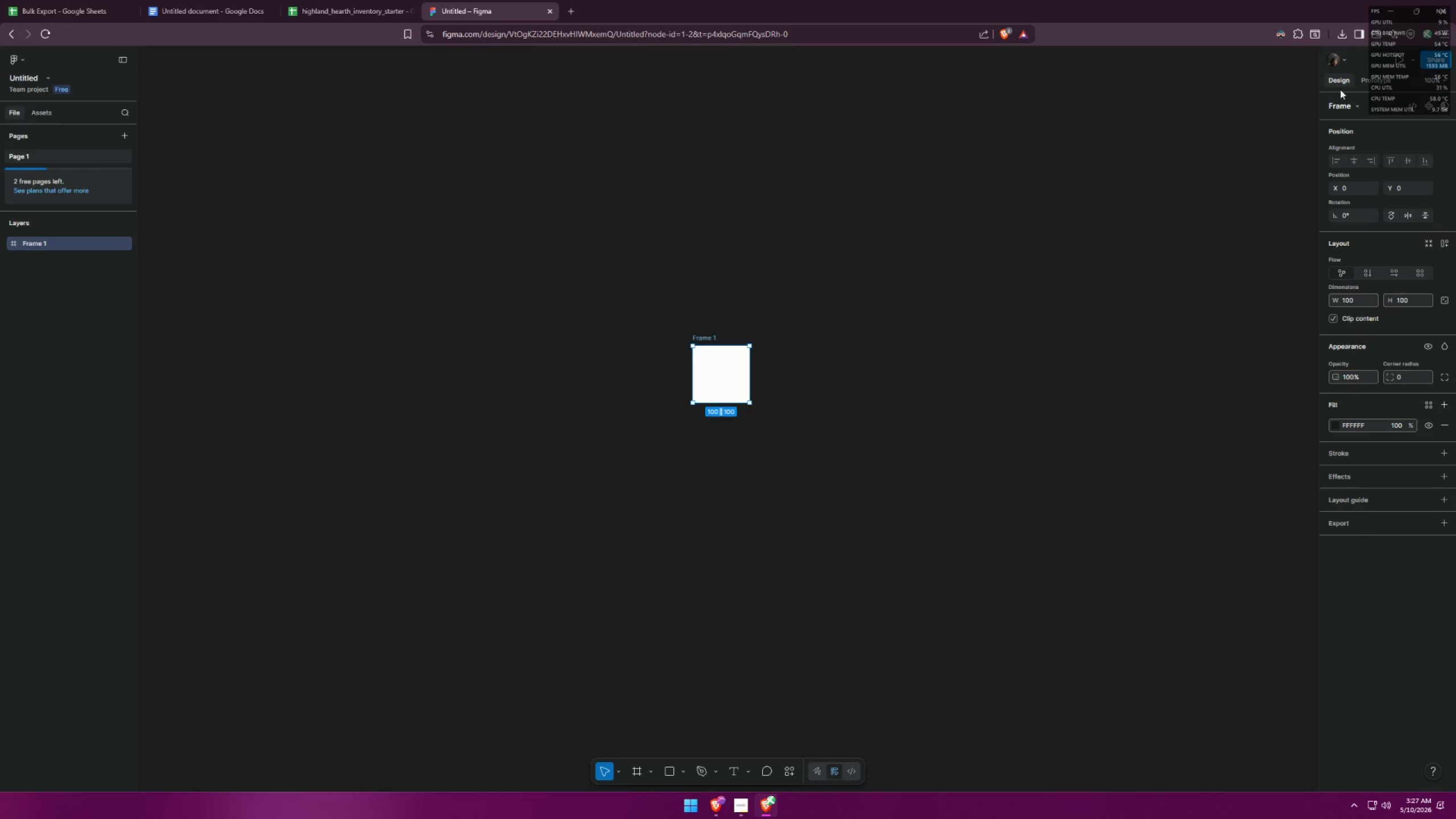 
left_click([1335, 106])
 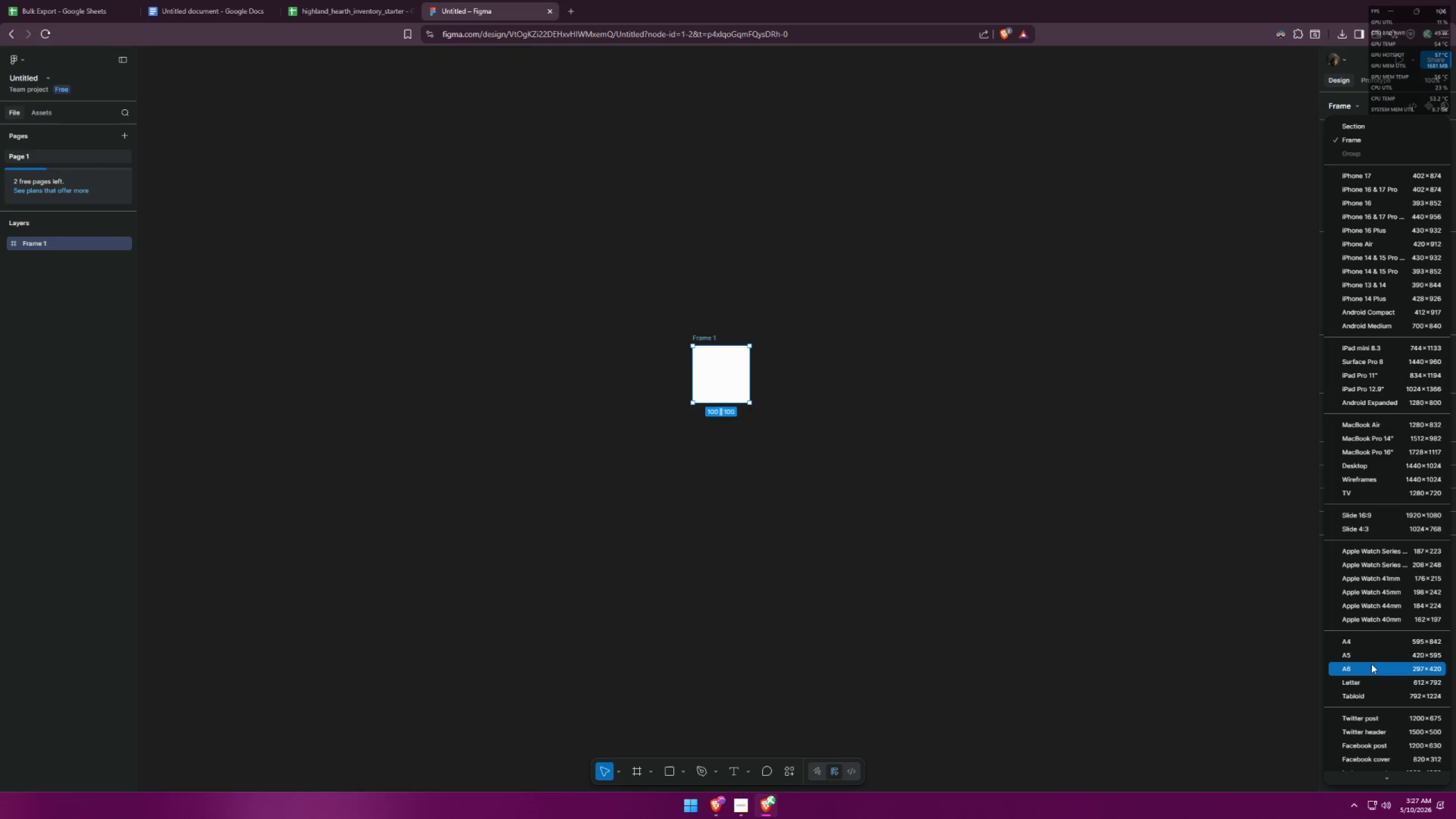 
left_click([1377, 641])
 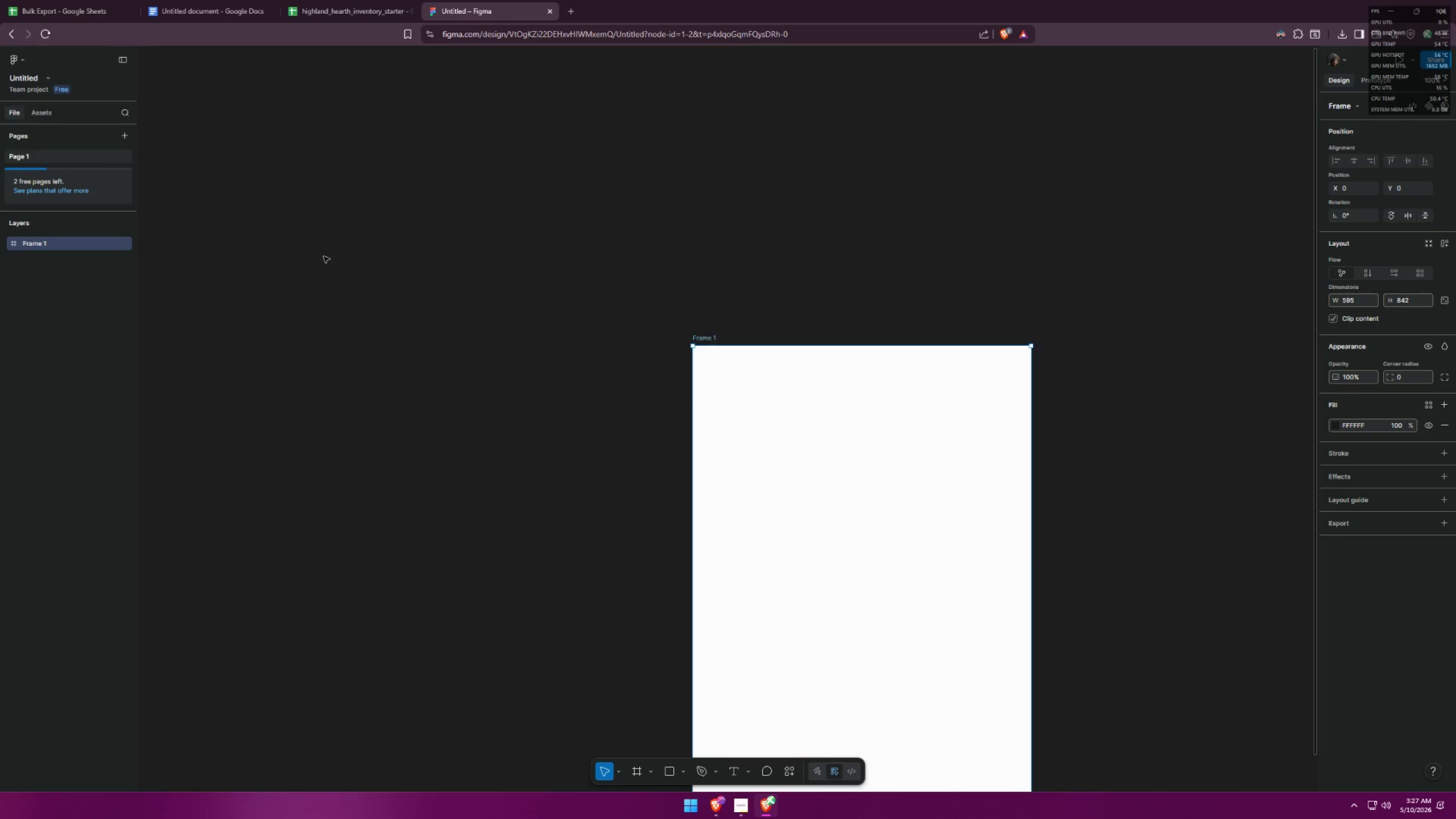 
double_click([16, 77])
 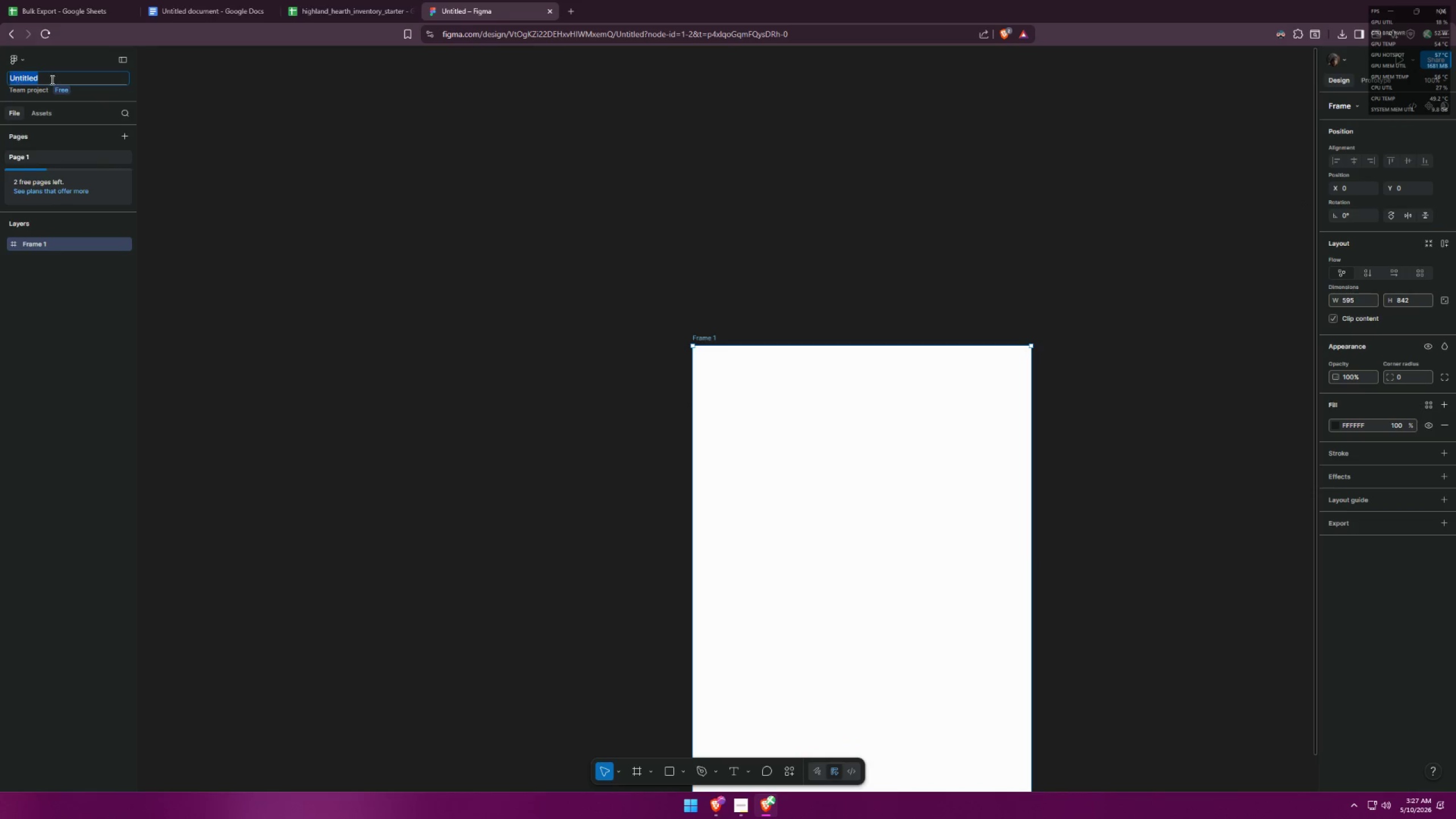 
key(Control+ControlLeft)
 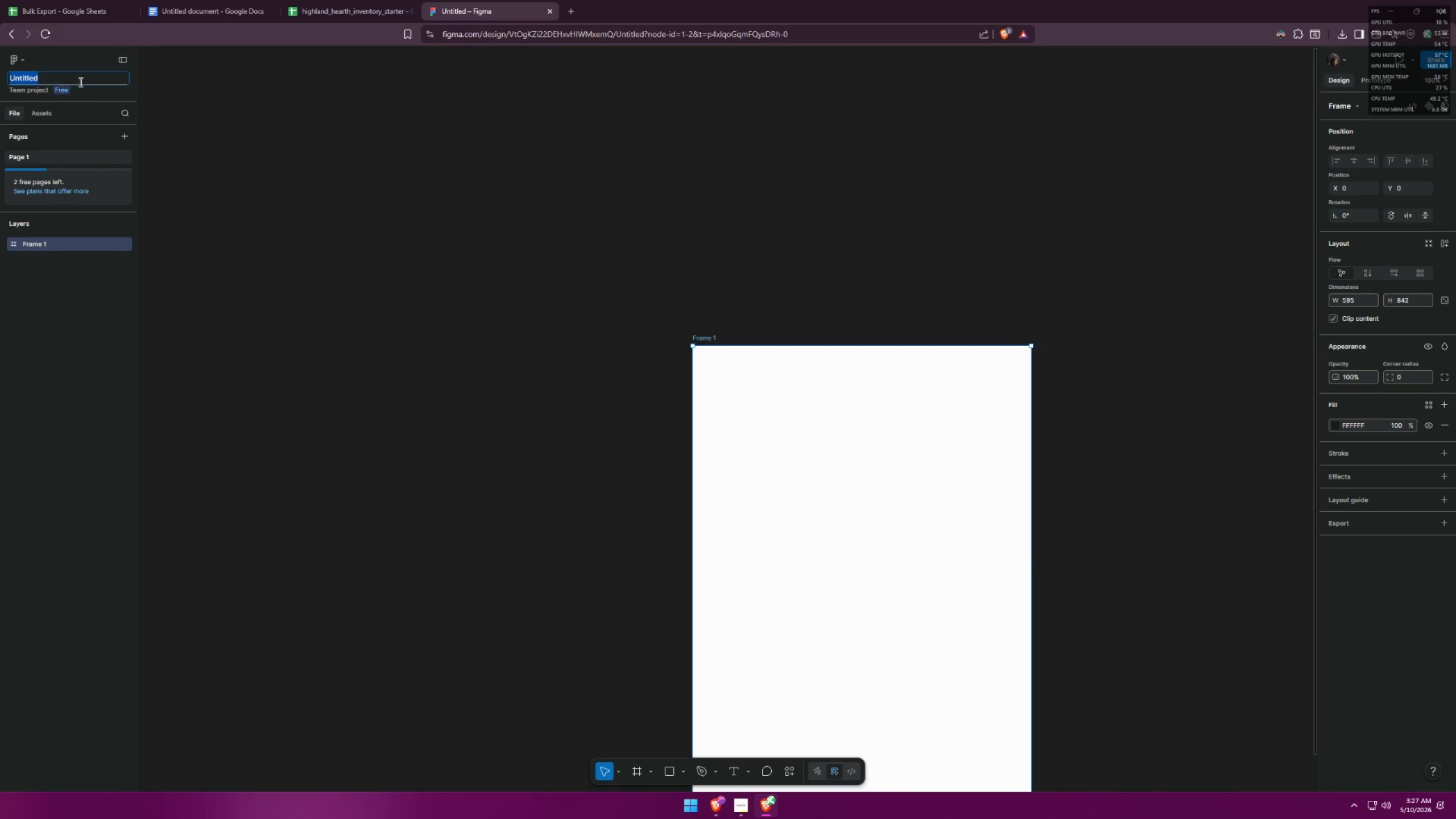 
key(Control+V)
 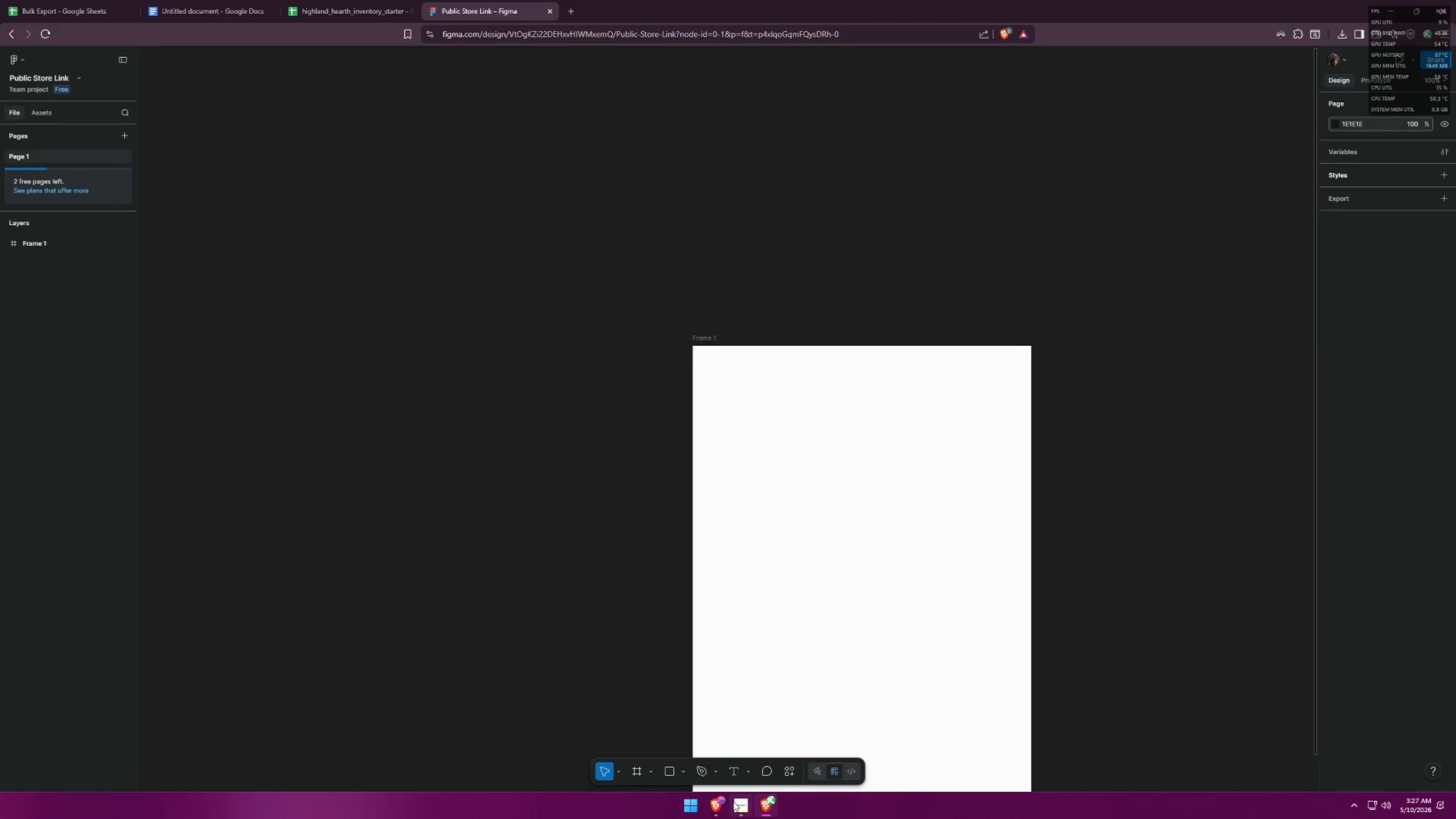 
left_click([735, 804])